 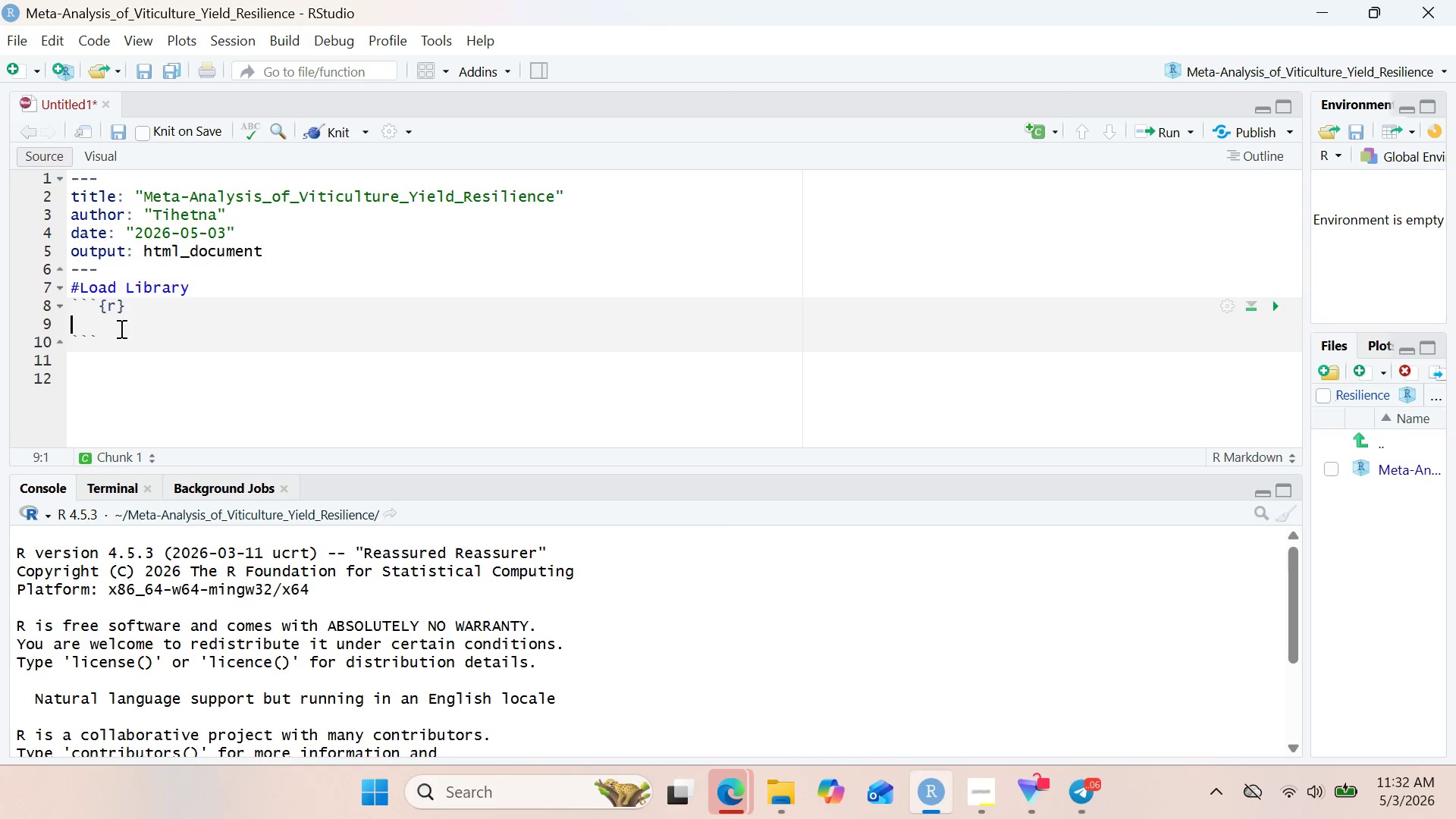 
type(lin)
key(Backspace)
type(brary)
 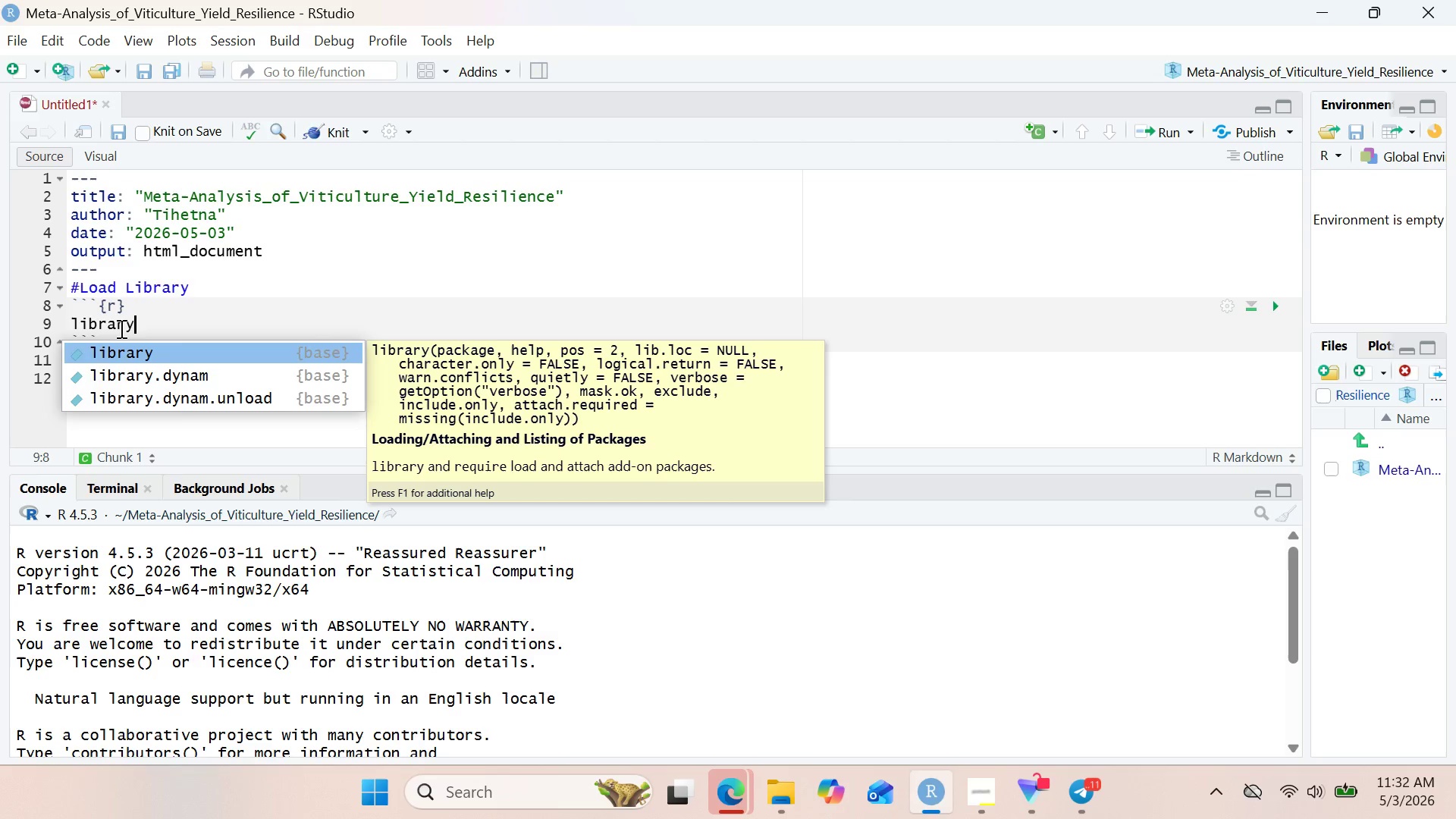 
key(Enter)
 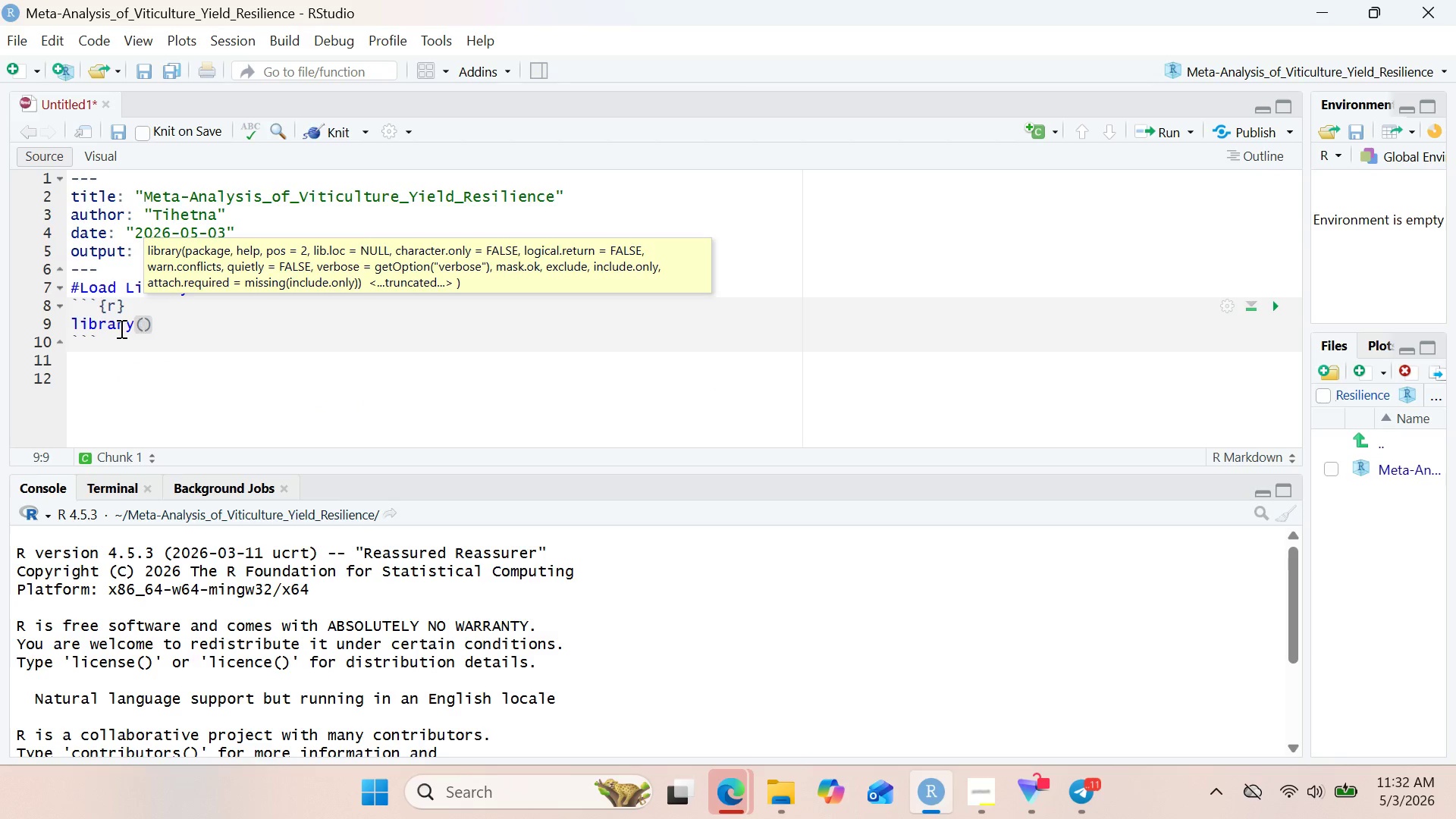 
type(tidyverse)
 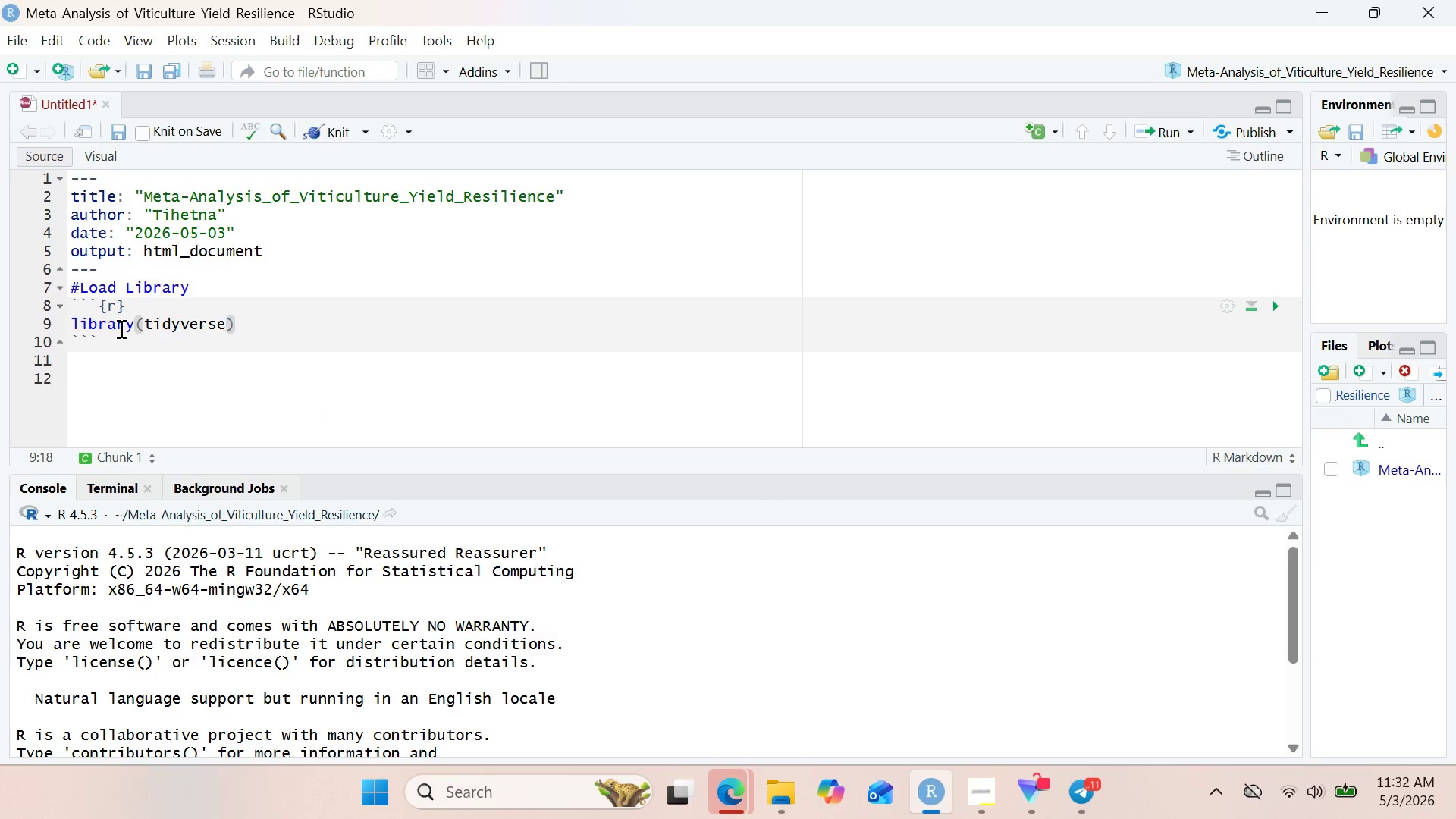 
wait(8.81)
 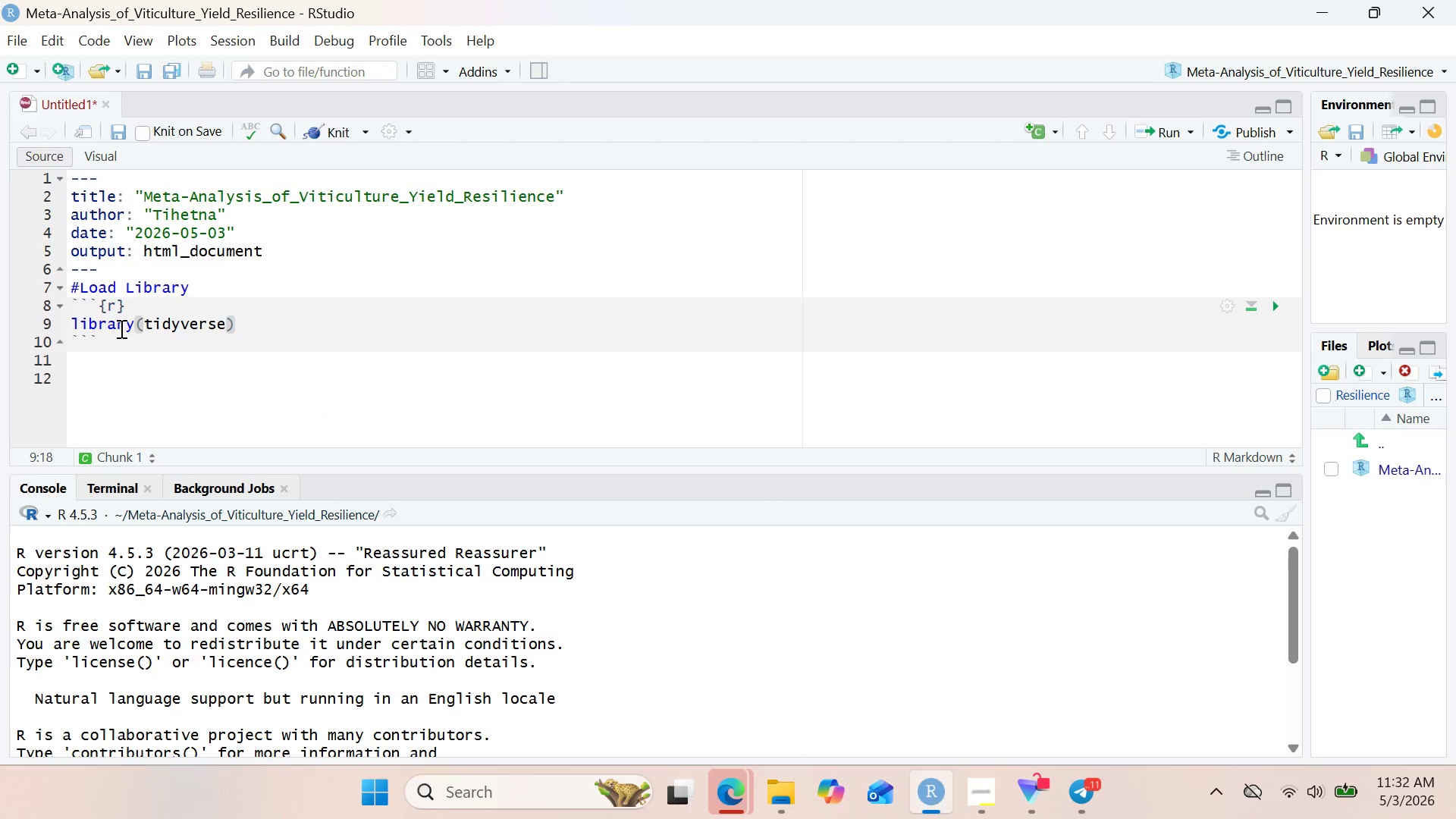 
key(ArrowRight)
 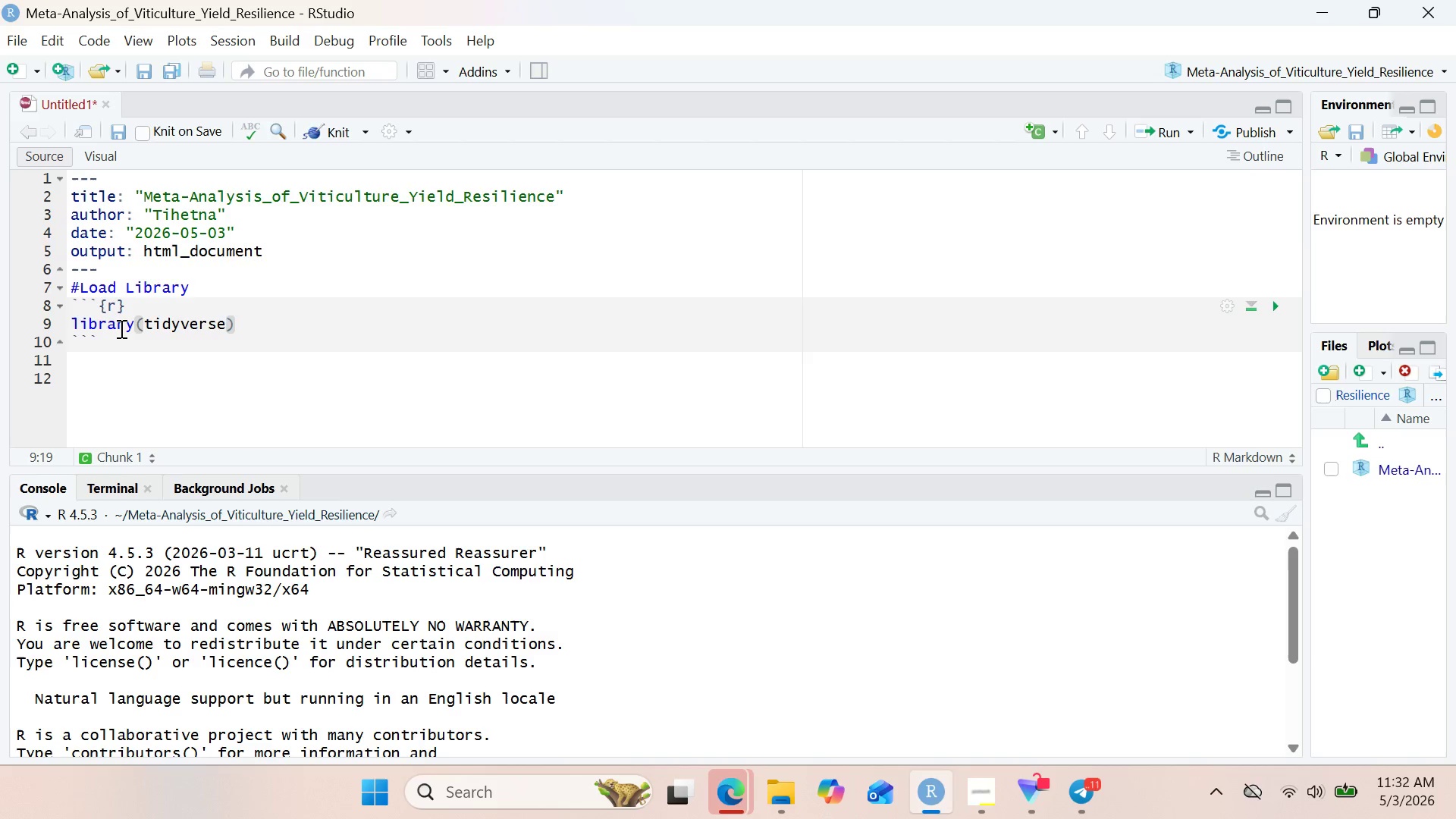 
key(Enter)
 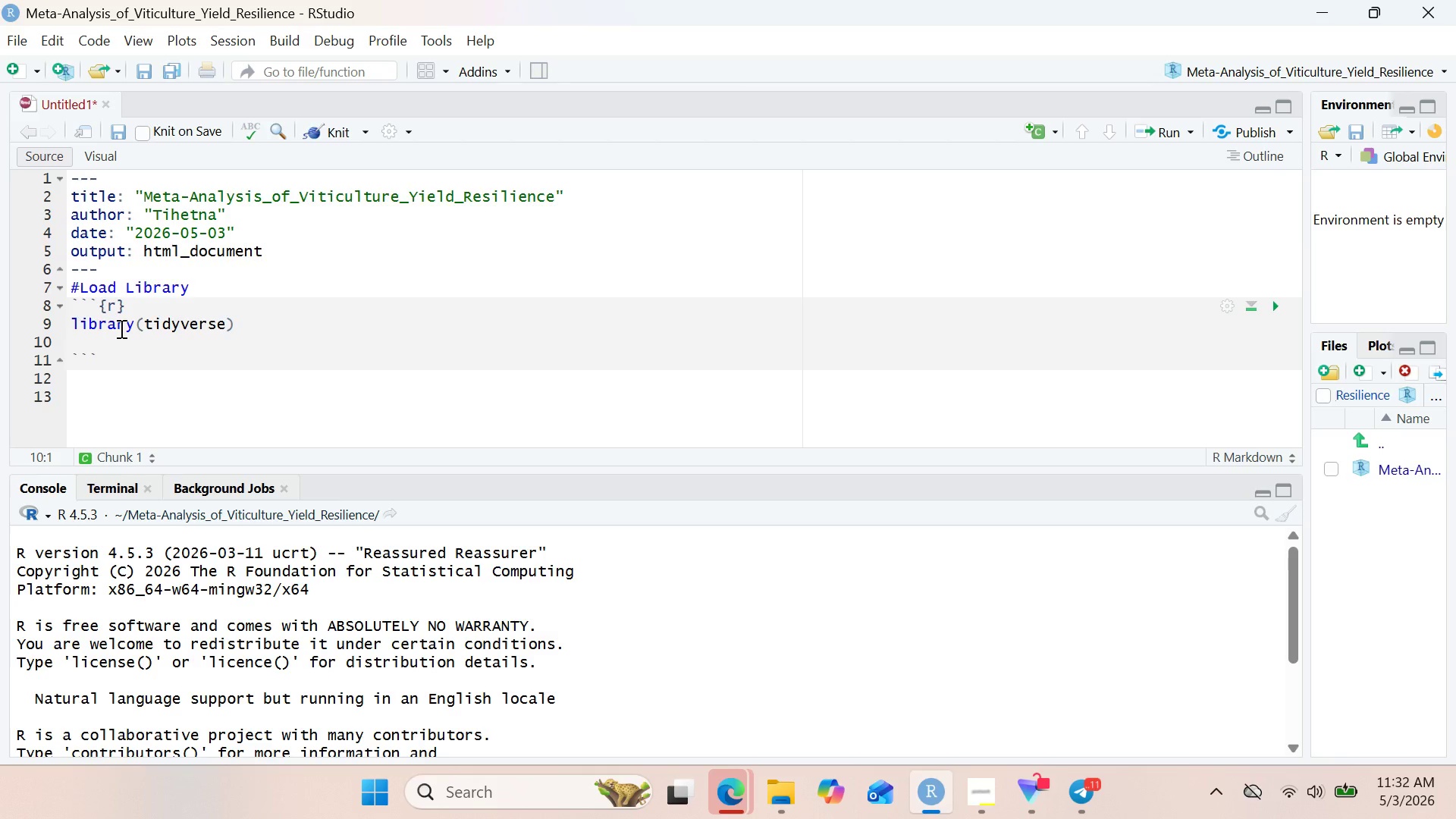 
type(lib)
 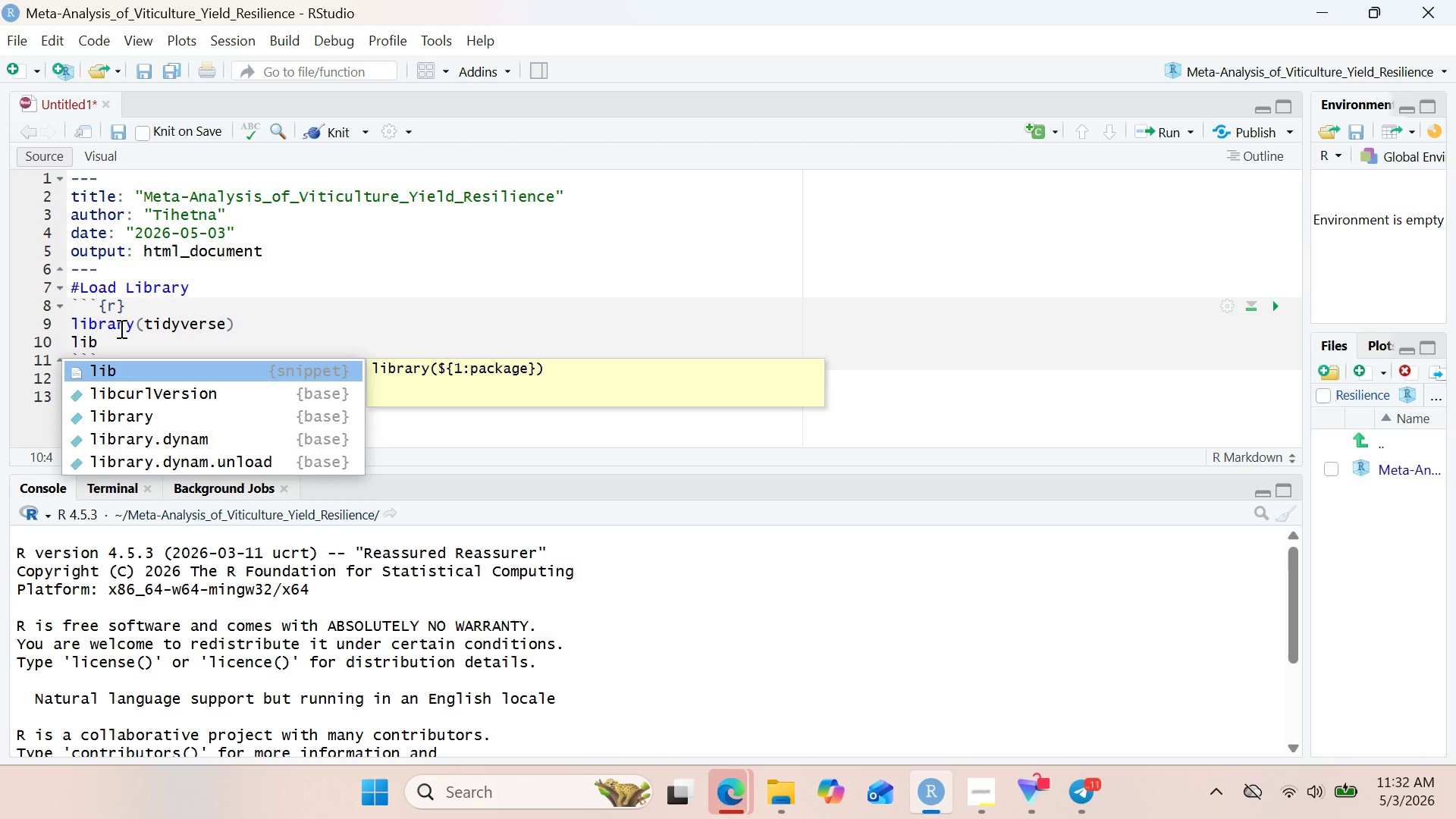 
key(ArrowDown)
 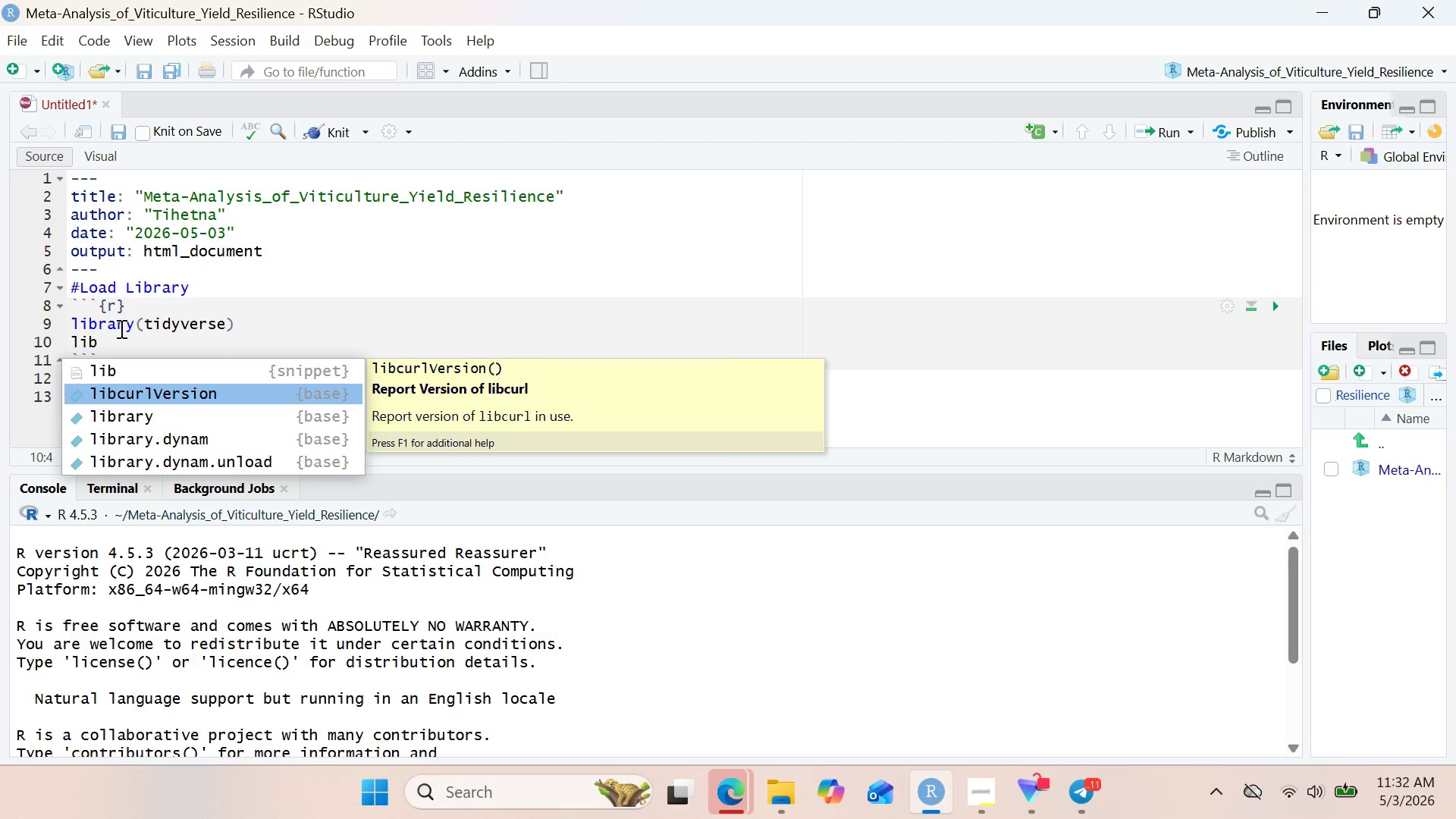 
key(ArrowDown)
 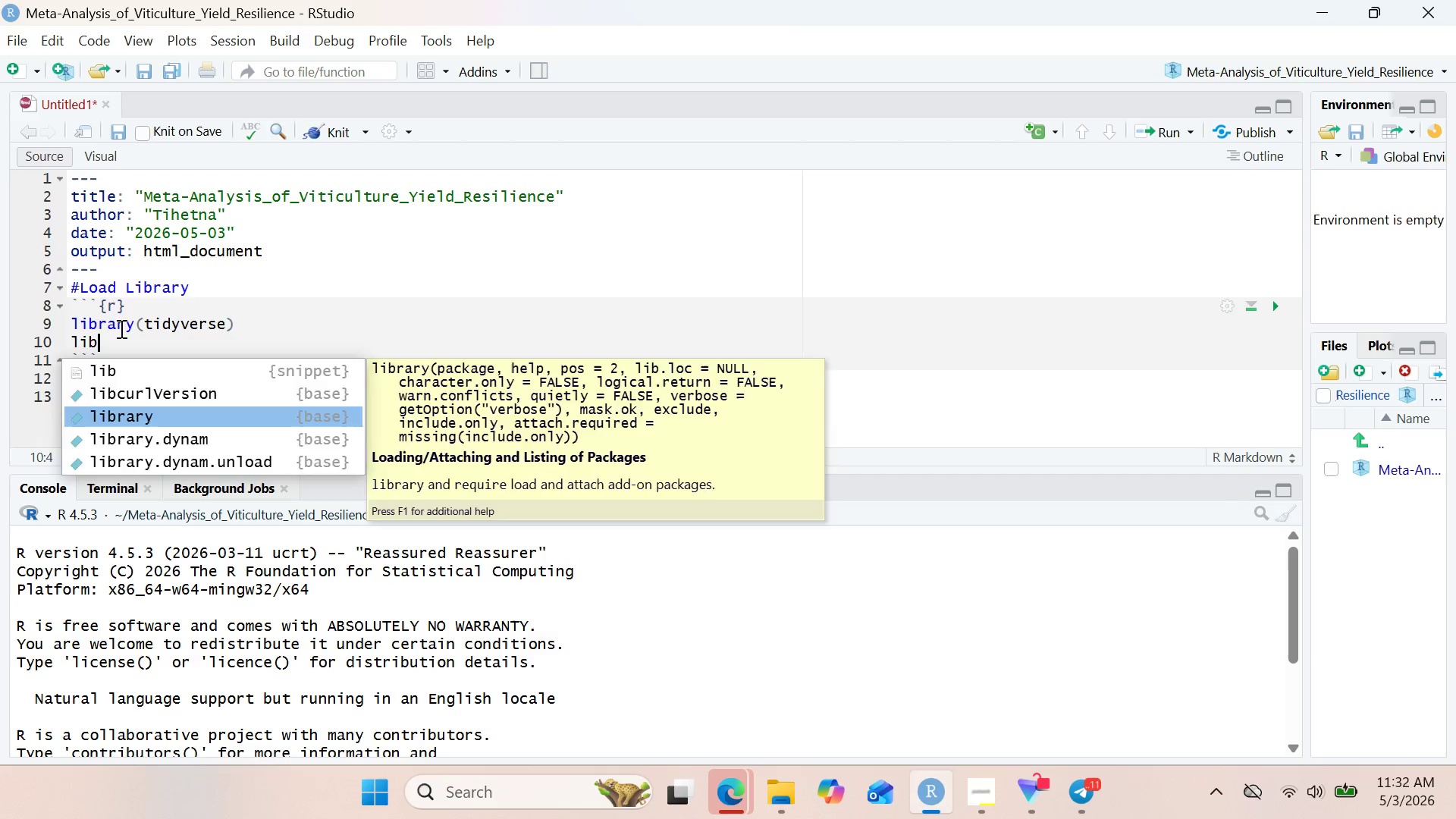 
key(Enter)
 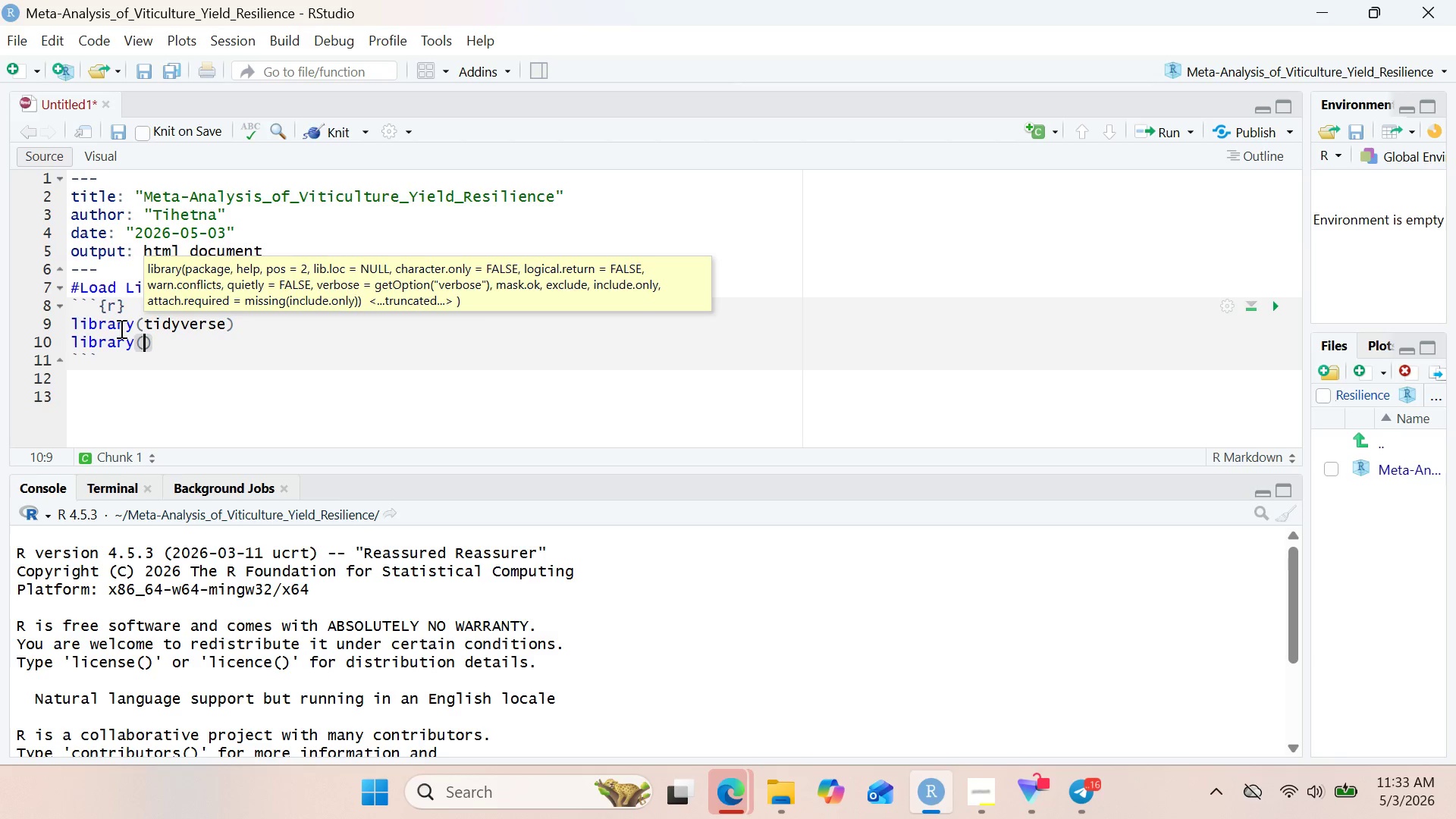 
wait(20.52)
 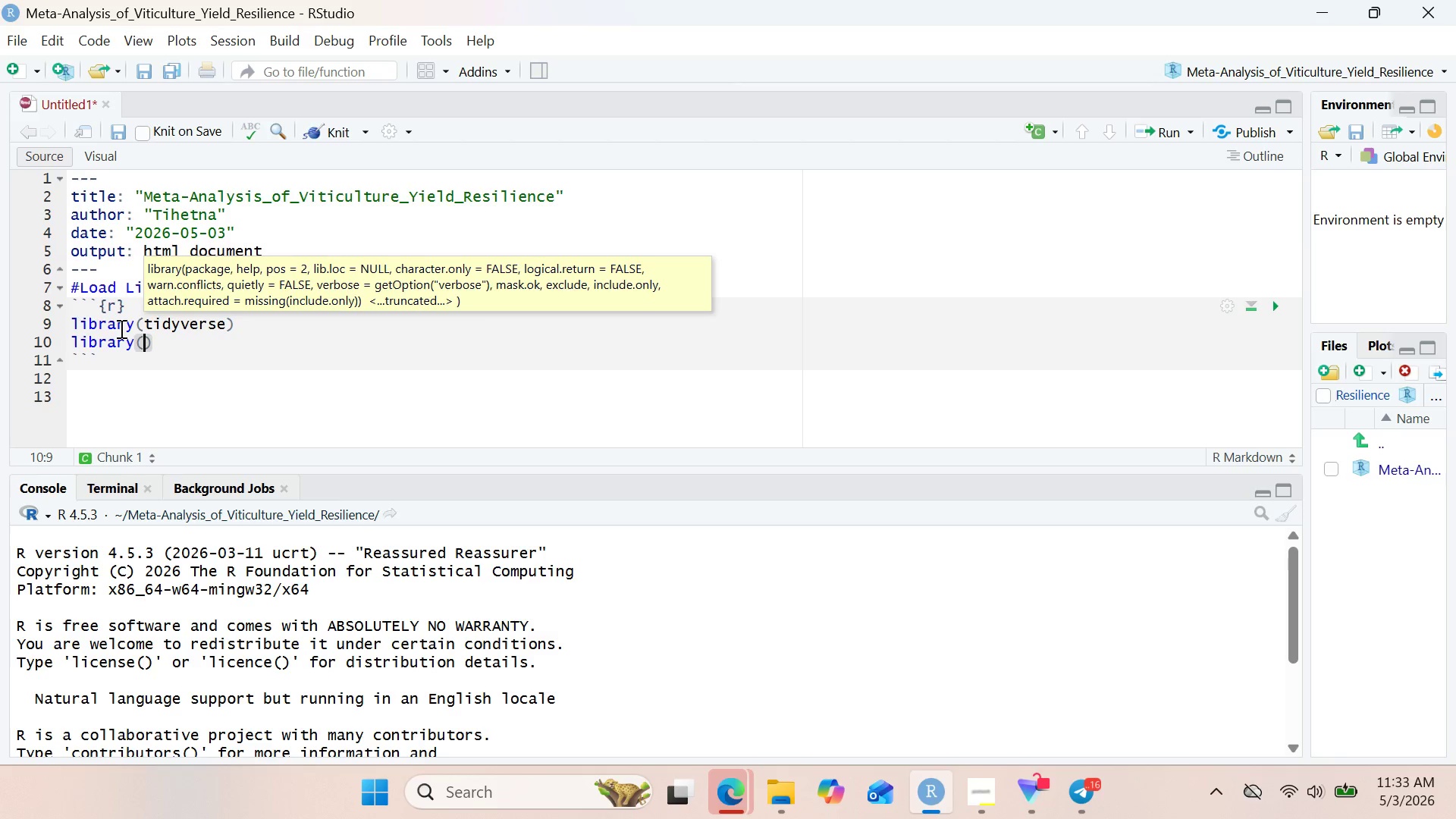 
type(meta)
 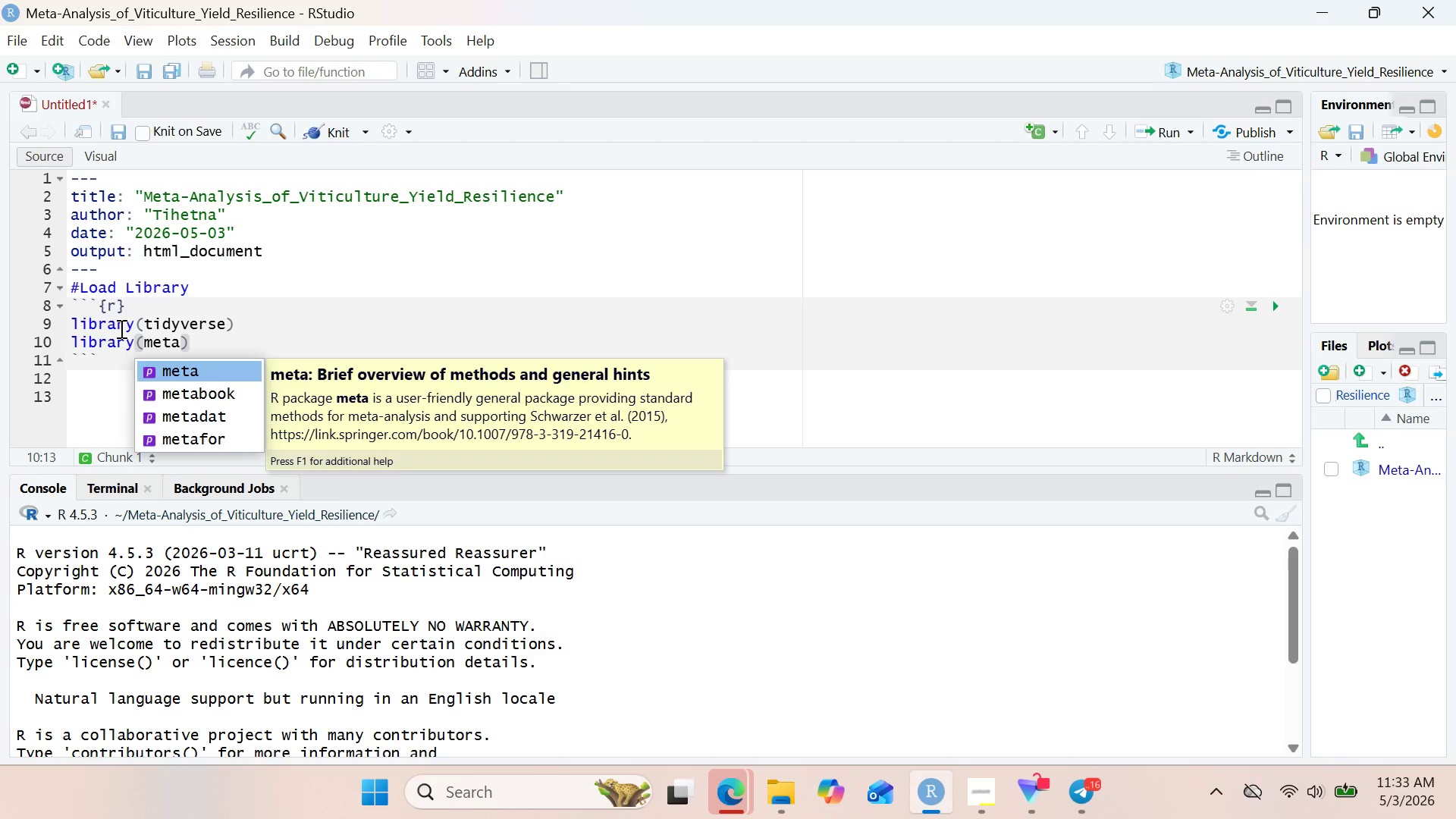 
key(ArrowRight)
 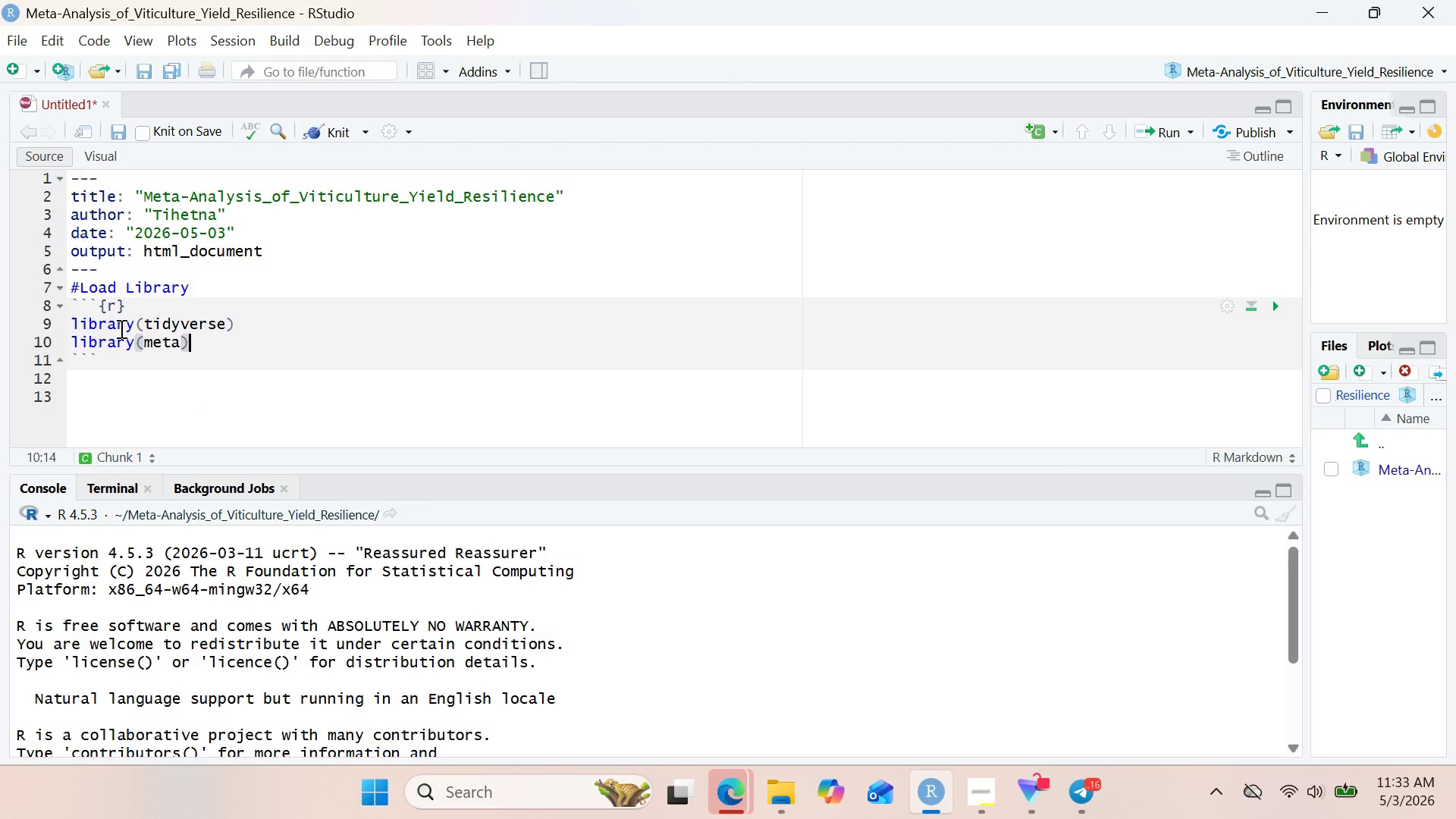 
key(Enter)
 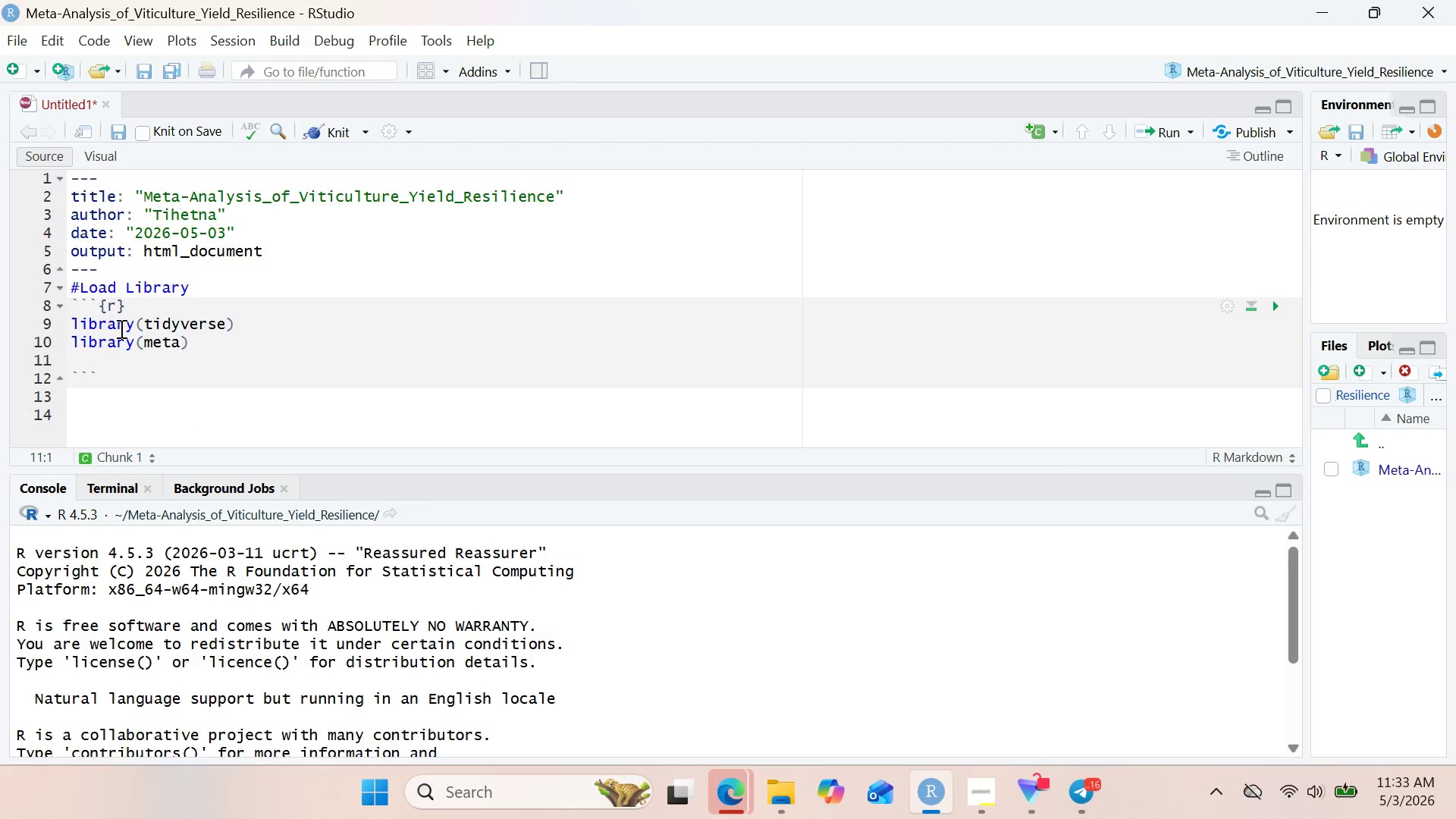 
type(library)
 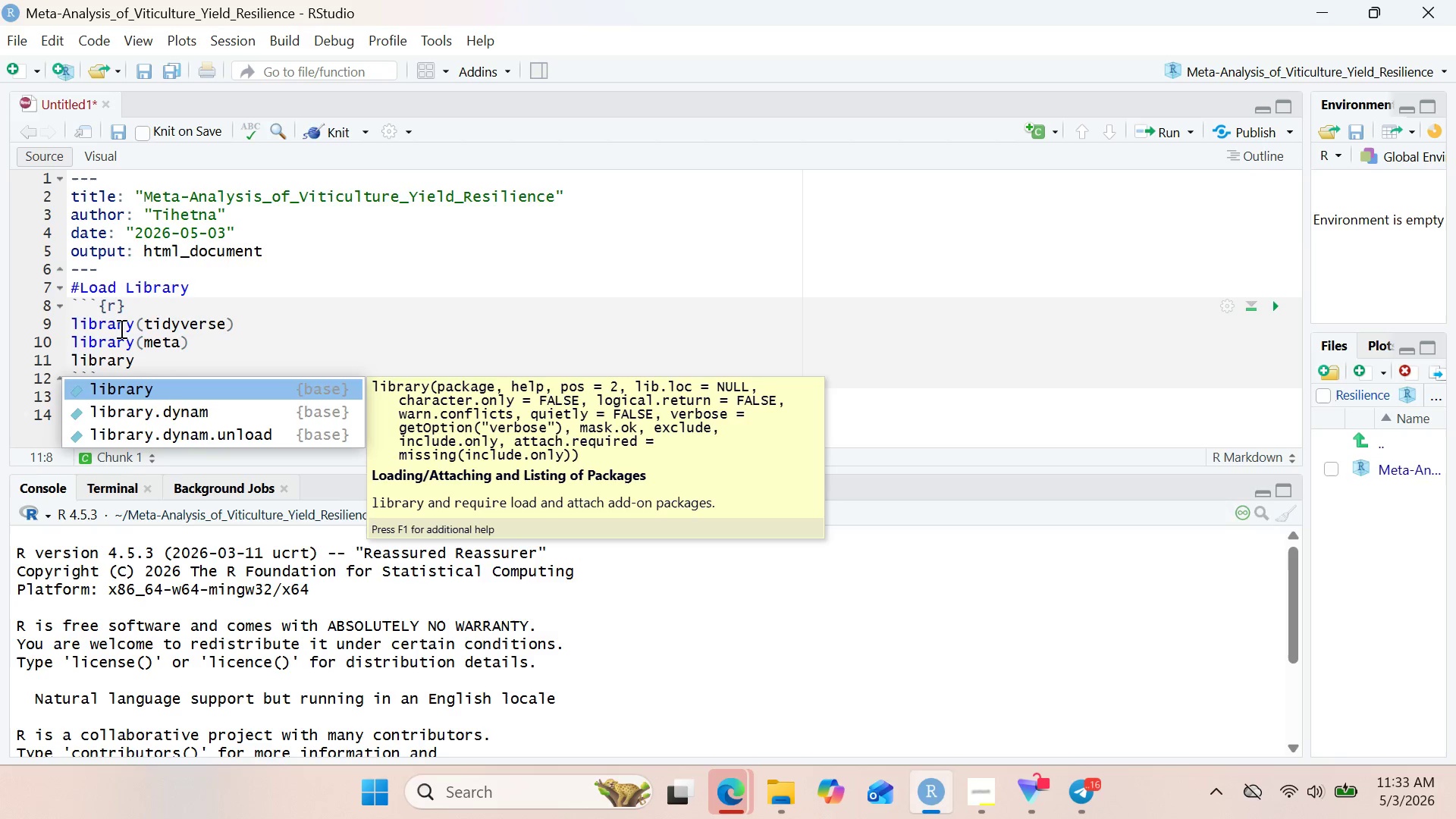 
key(Enter)
 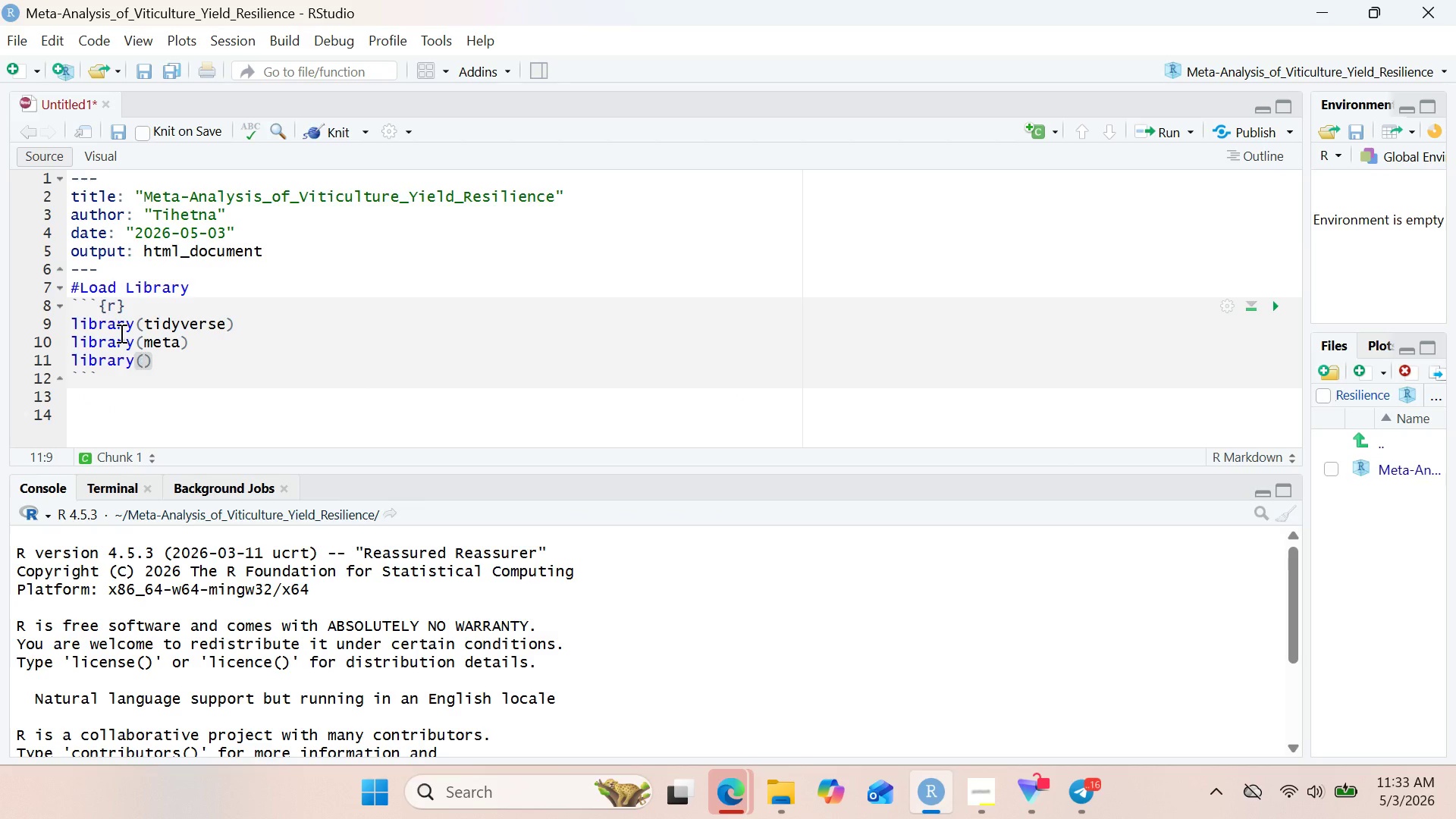 
type(meta)
 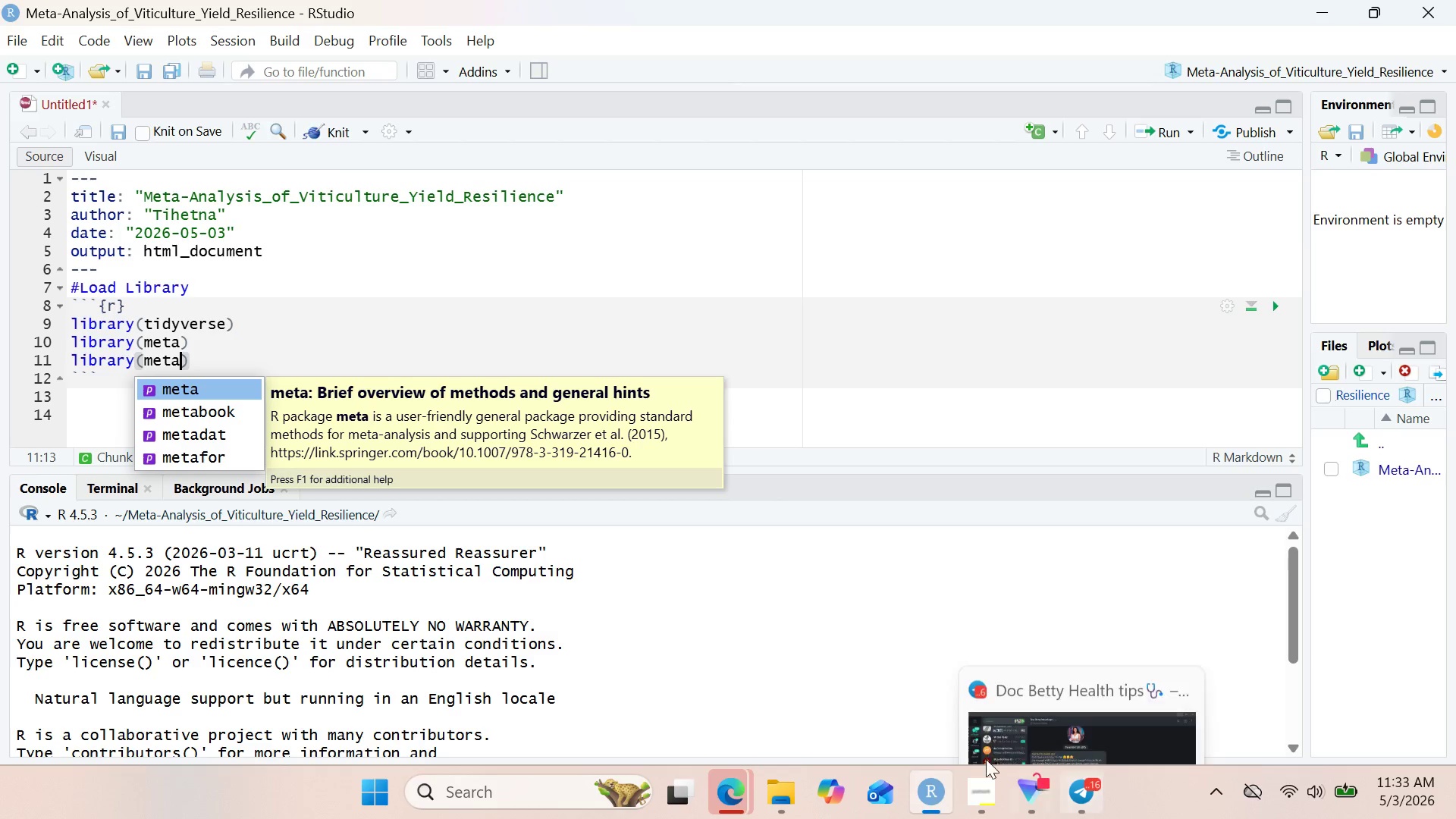 
left_click([974, 778])